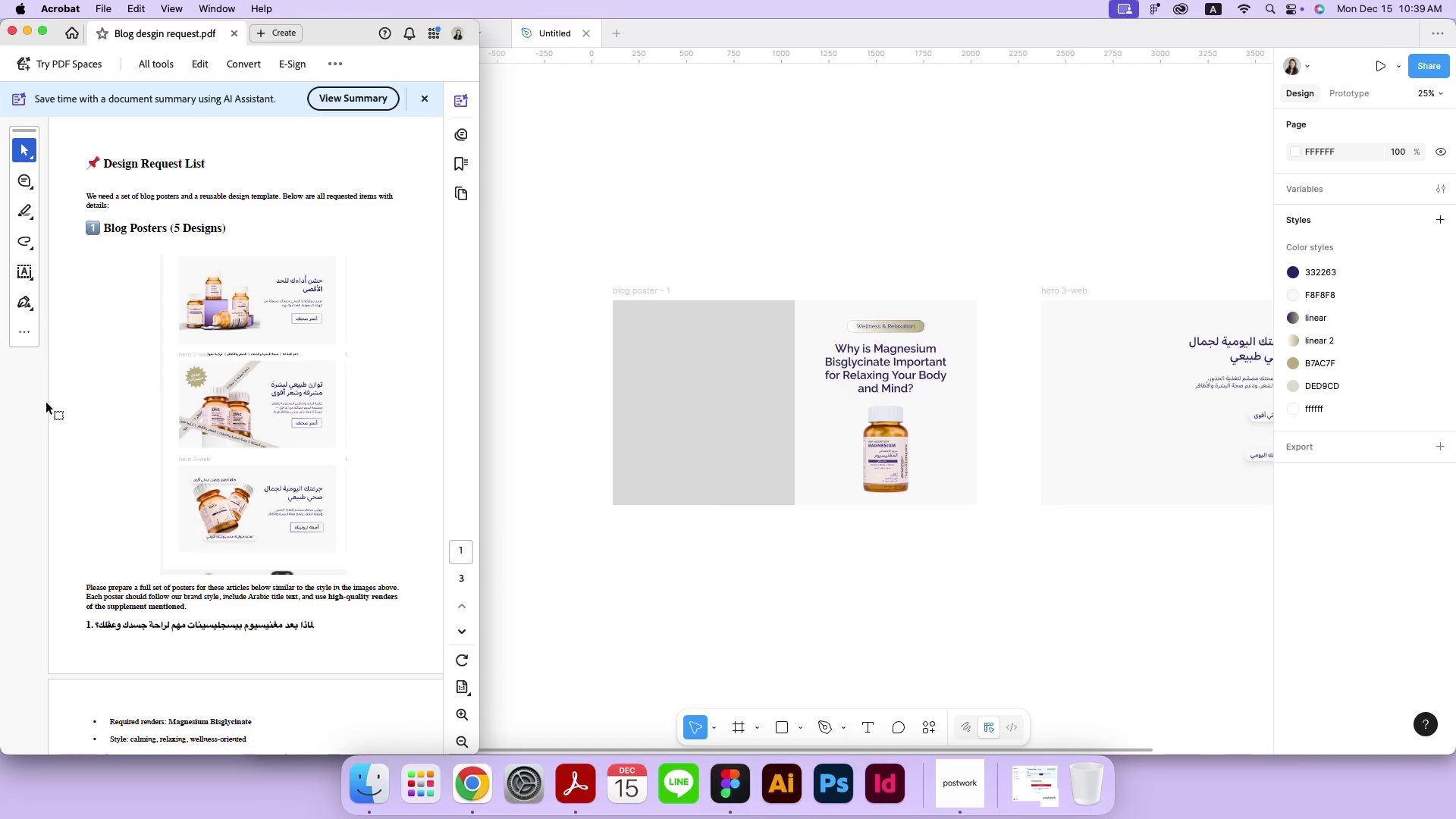 
left_click([1027, 208])
 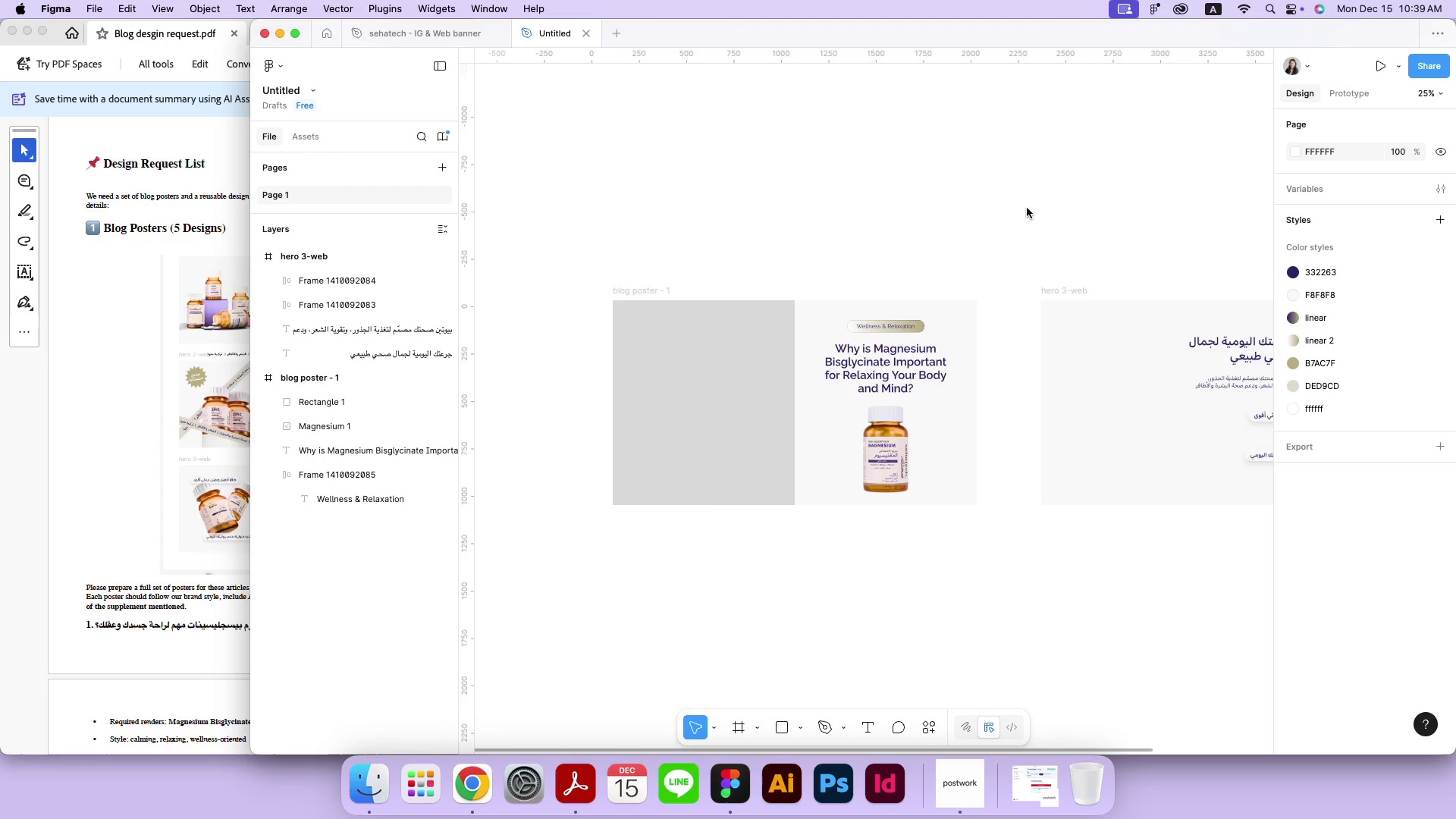 
hold_key(key=Space, duration=0.99)
 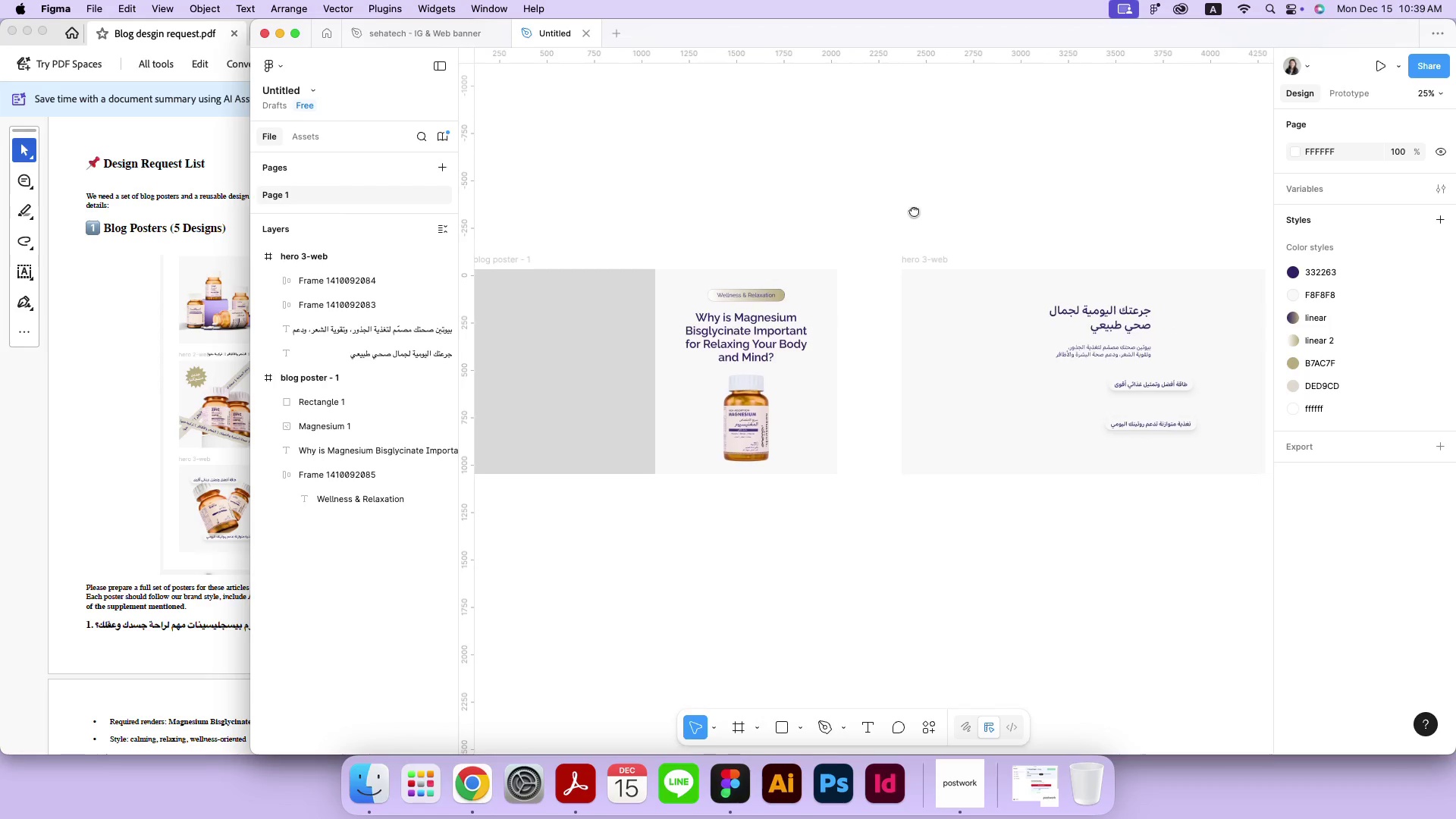 
left_click_drag(start_coordinate=[1053, 241], to_coordinate=[914, 211])
 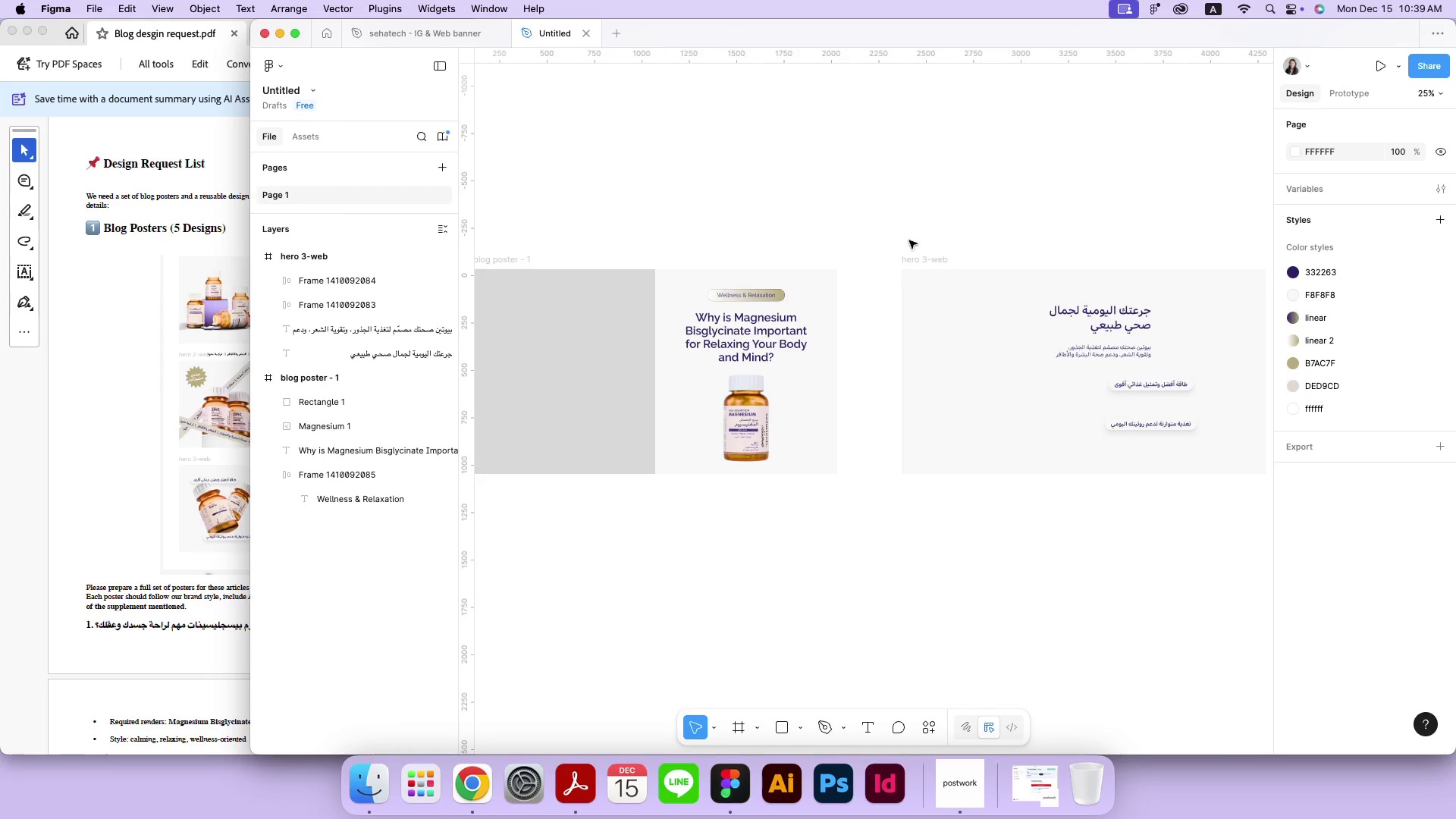 
left_click([915, 259])
 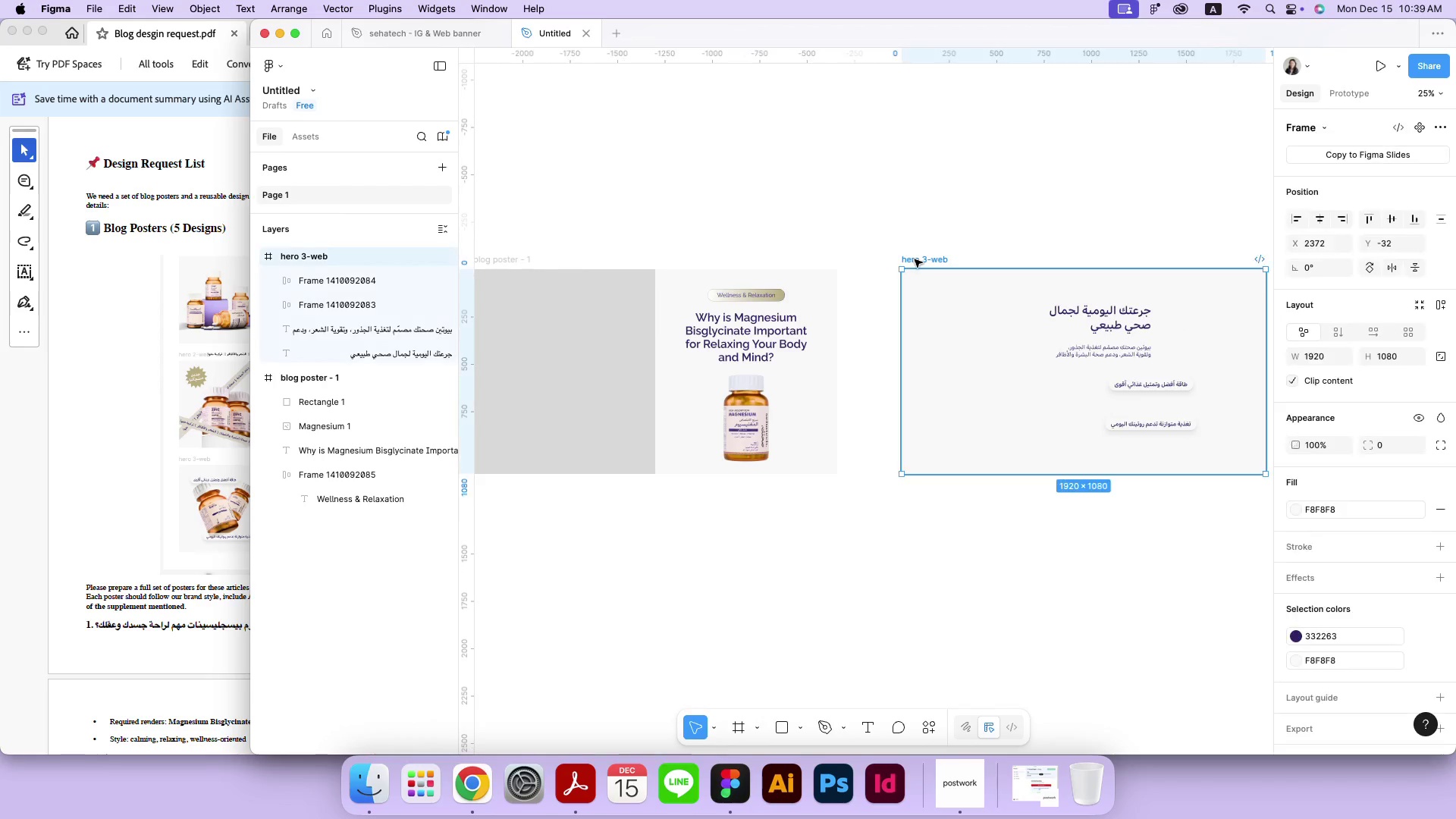 
key(Backspace)
 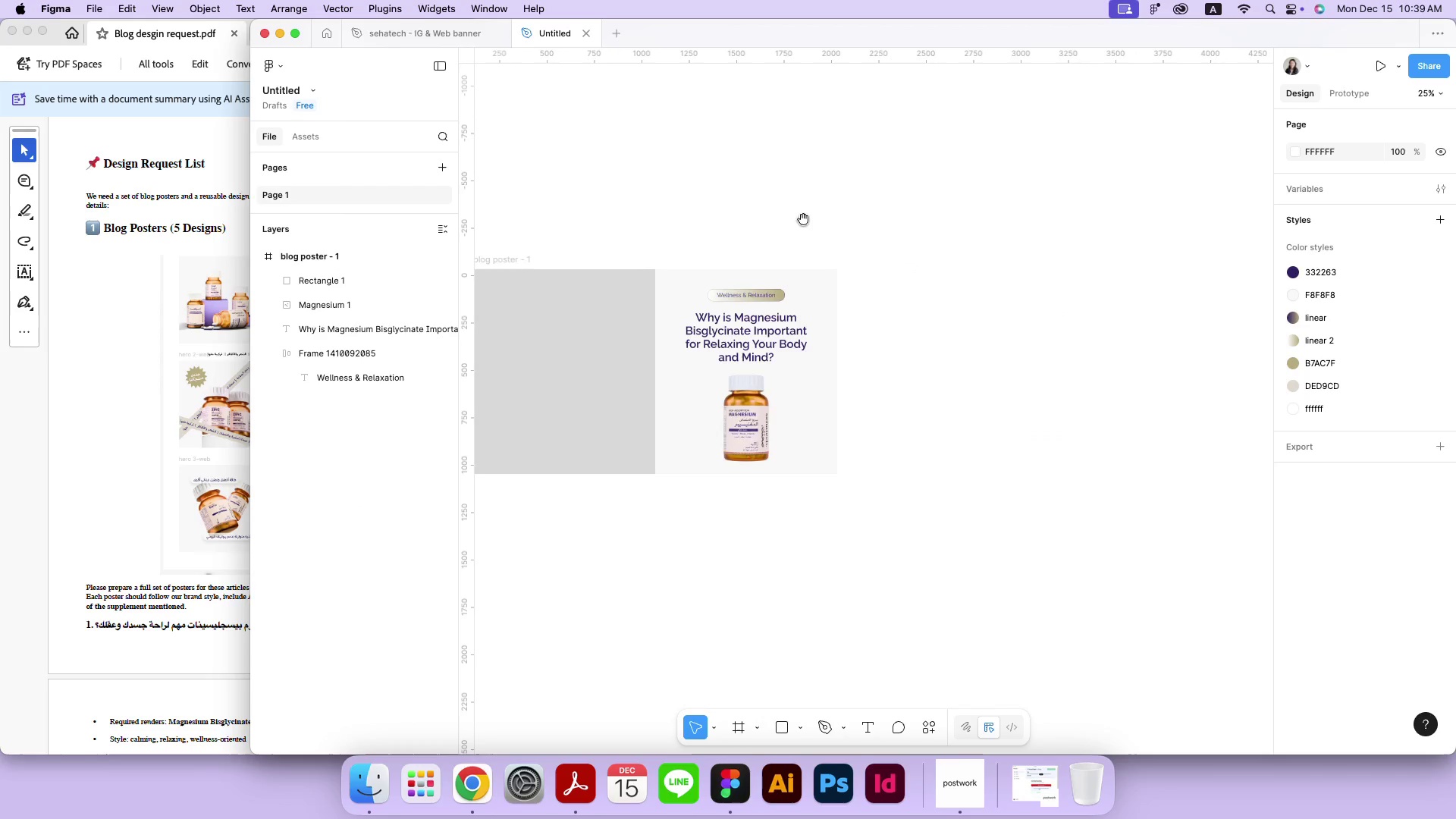 
hold_key(key=Space, duration=0.35)
 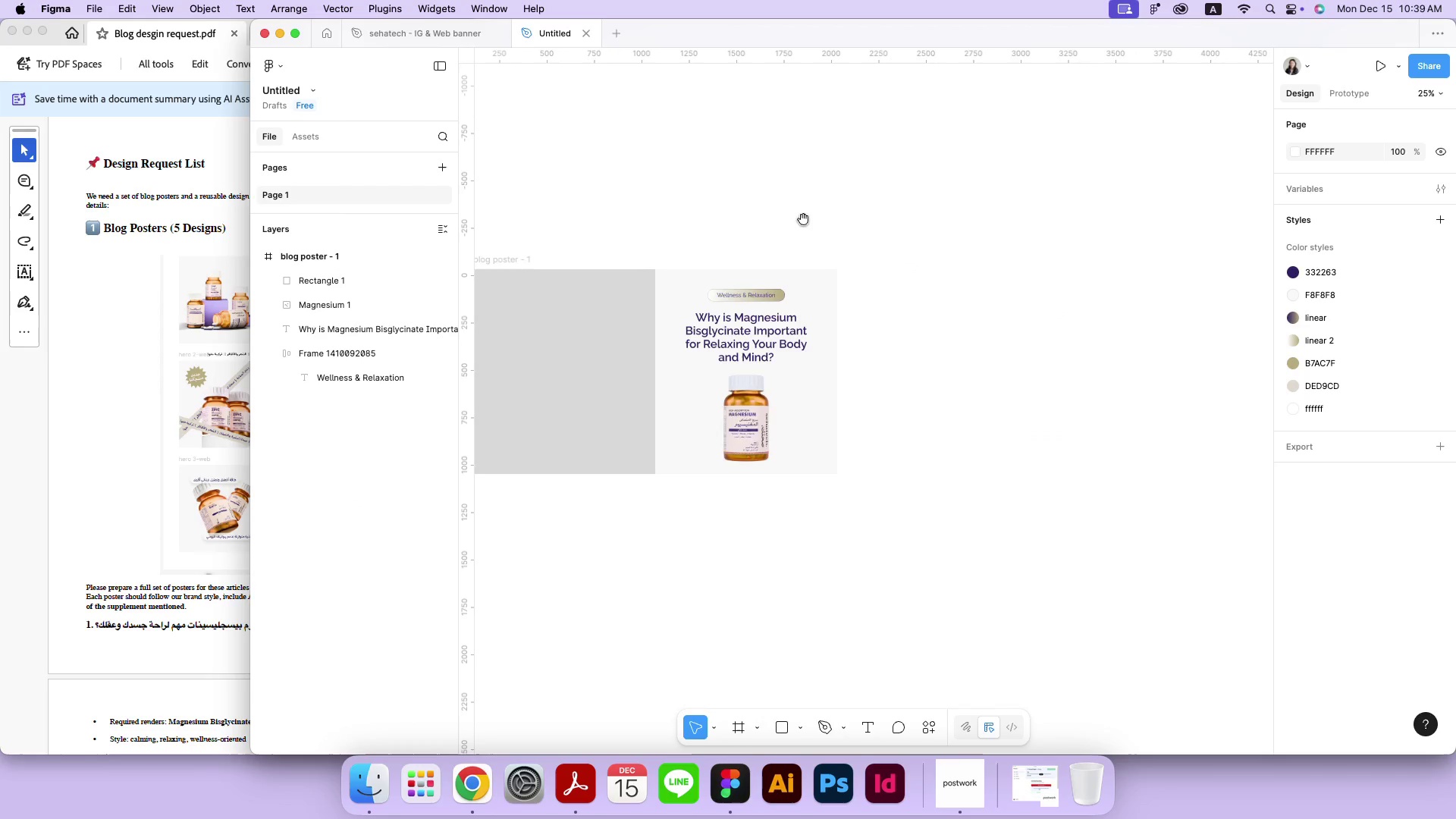 
left_click_drag(start_coordinate=[803, 219], to_coordinate=[846, 219])
 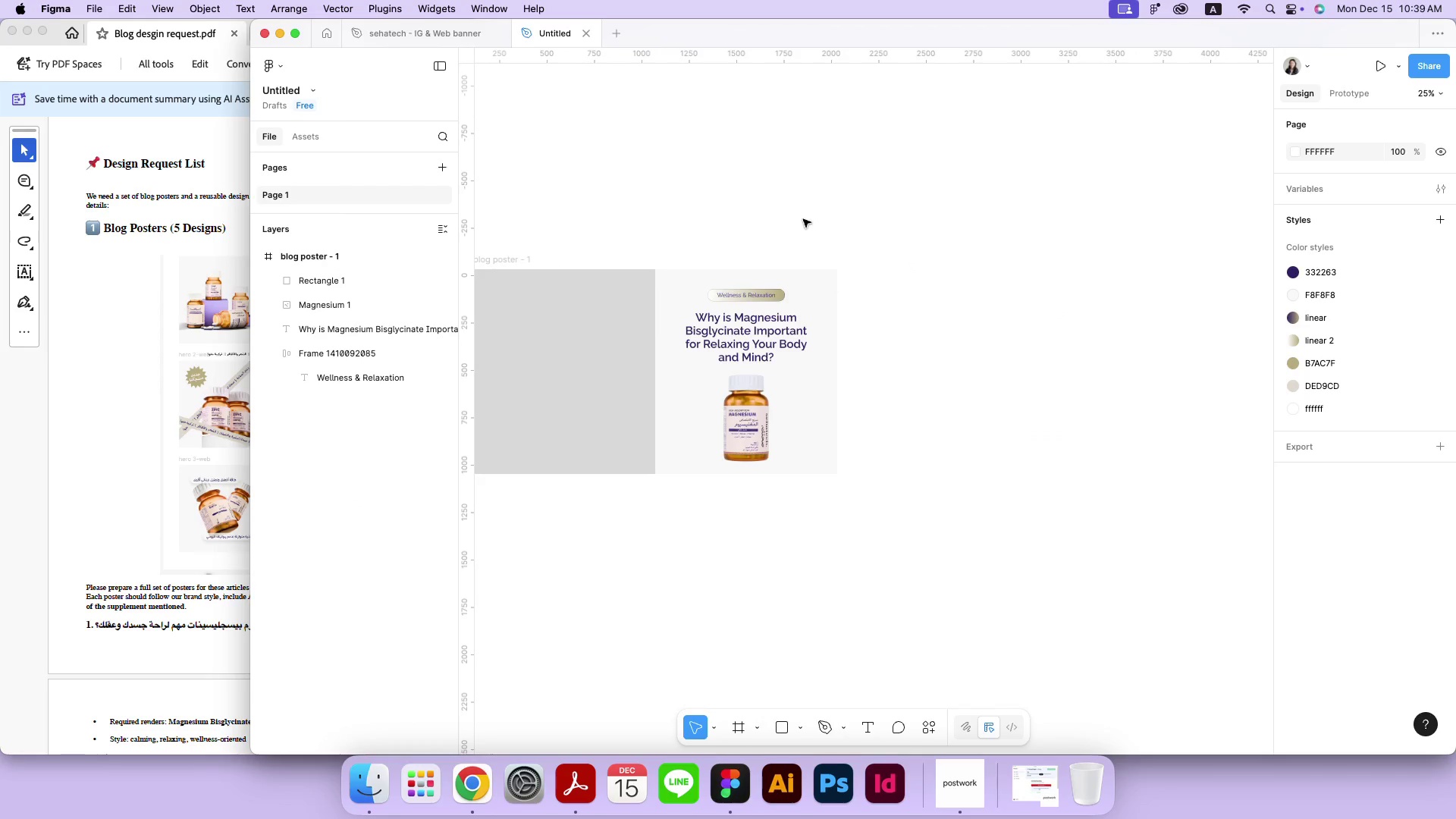 
left_click([573, 253])
 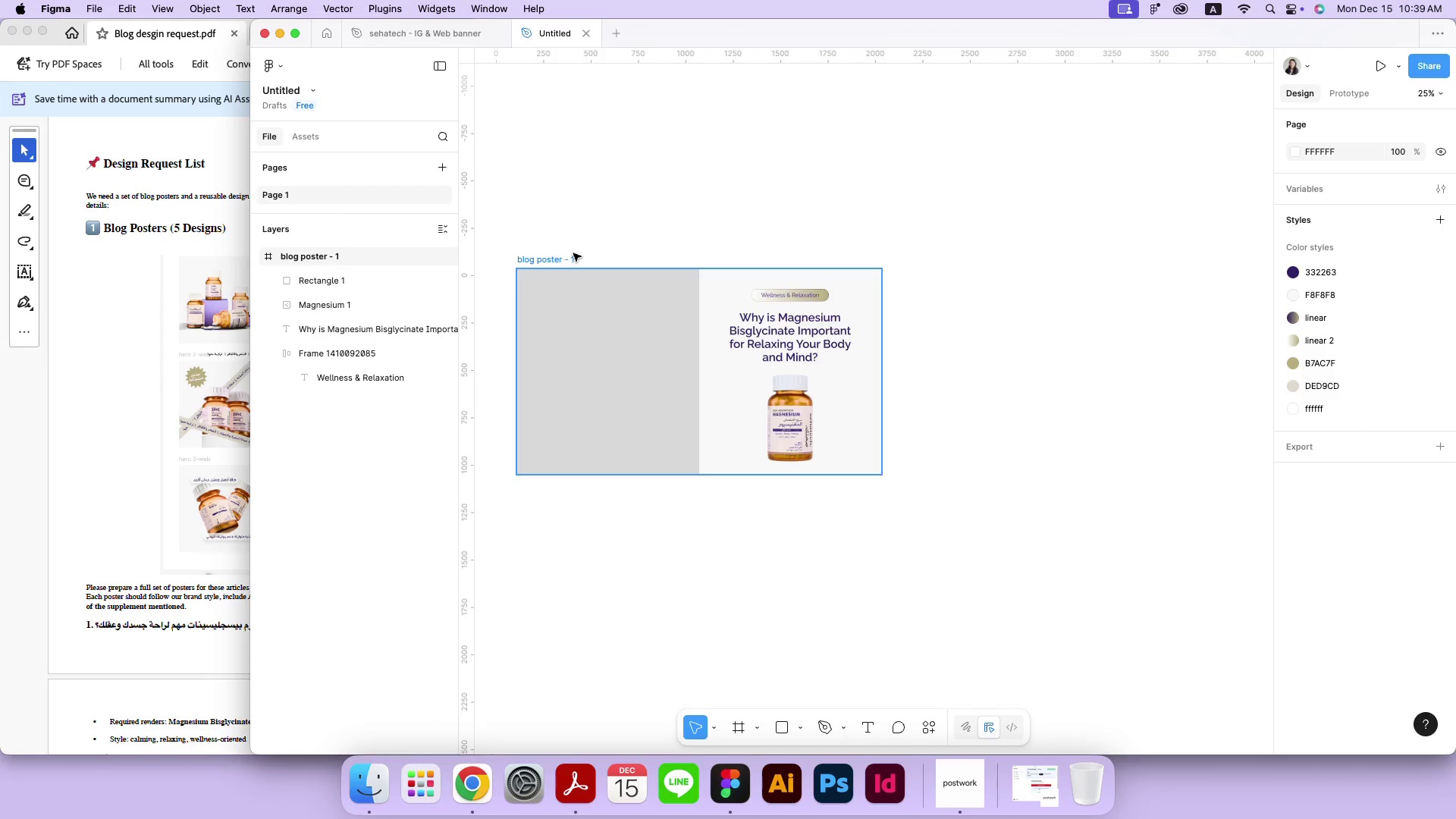 
hold_key(key=OptionLeft, duration=1.63)
left_click_drag(start_coordinate=[532, 262], to_coordinate=[916, 262])
 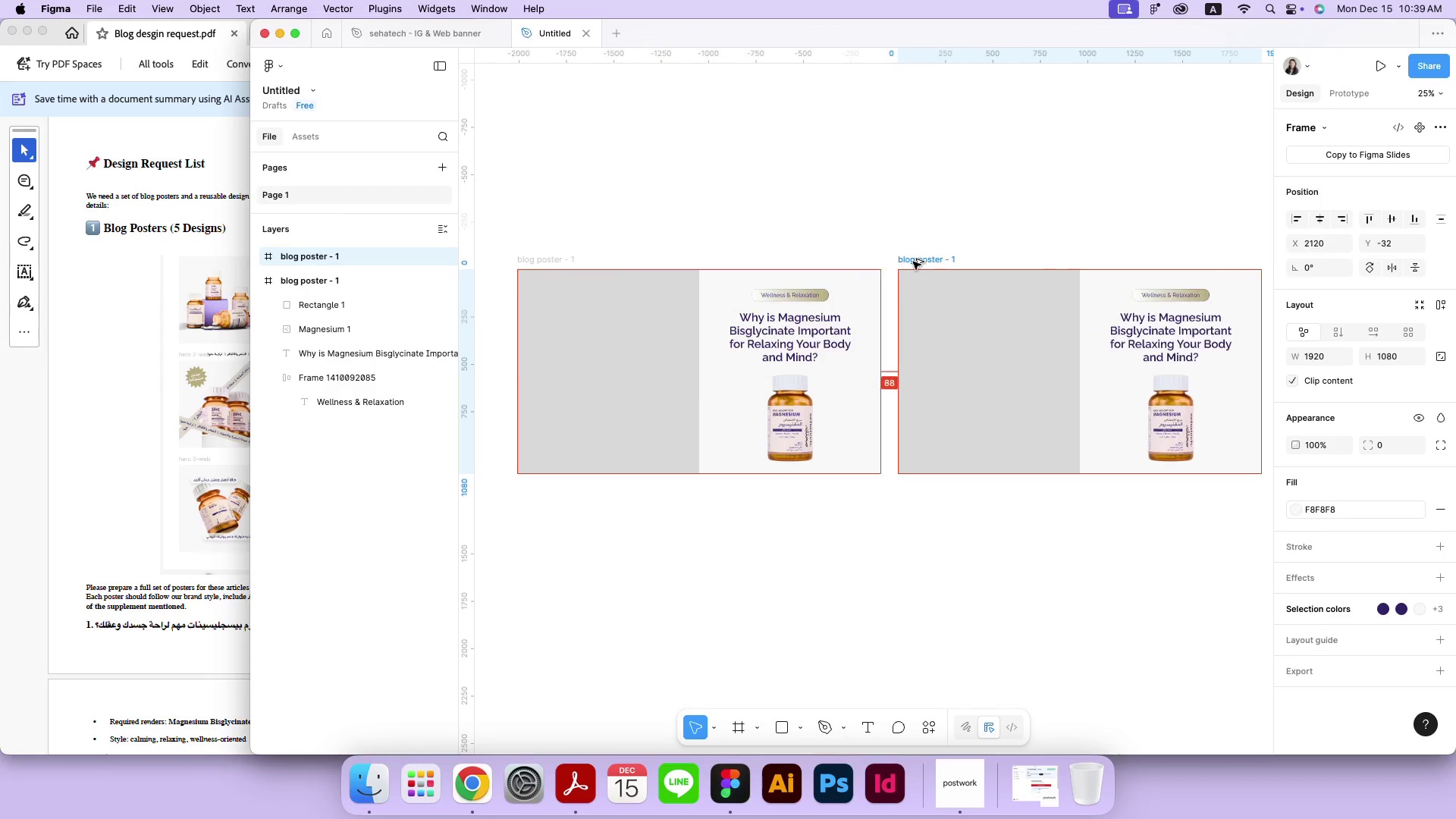 
hold_key(key=ShiftLeft, duration=0.83)
left_click([941, 221])
 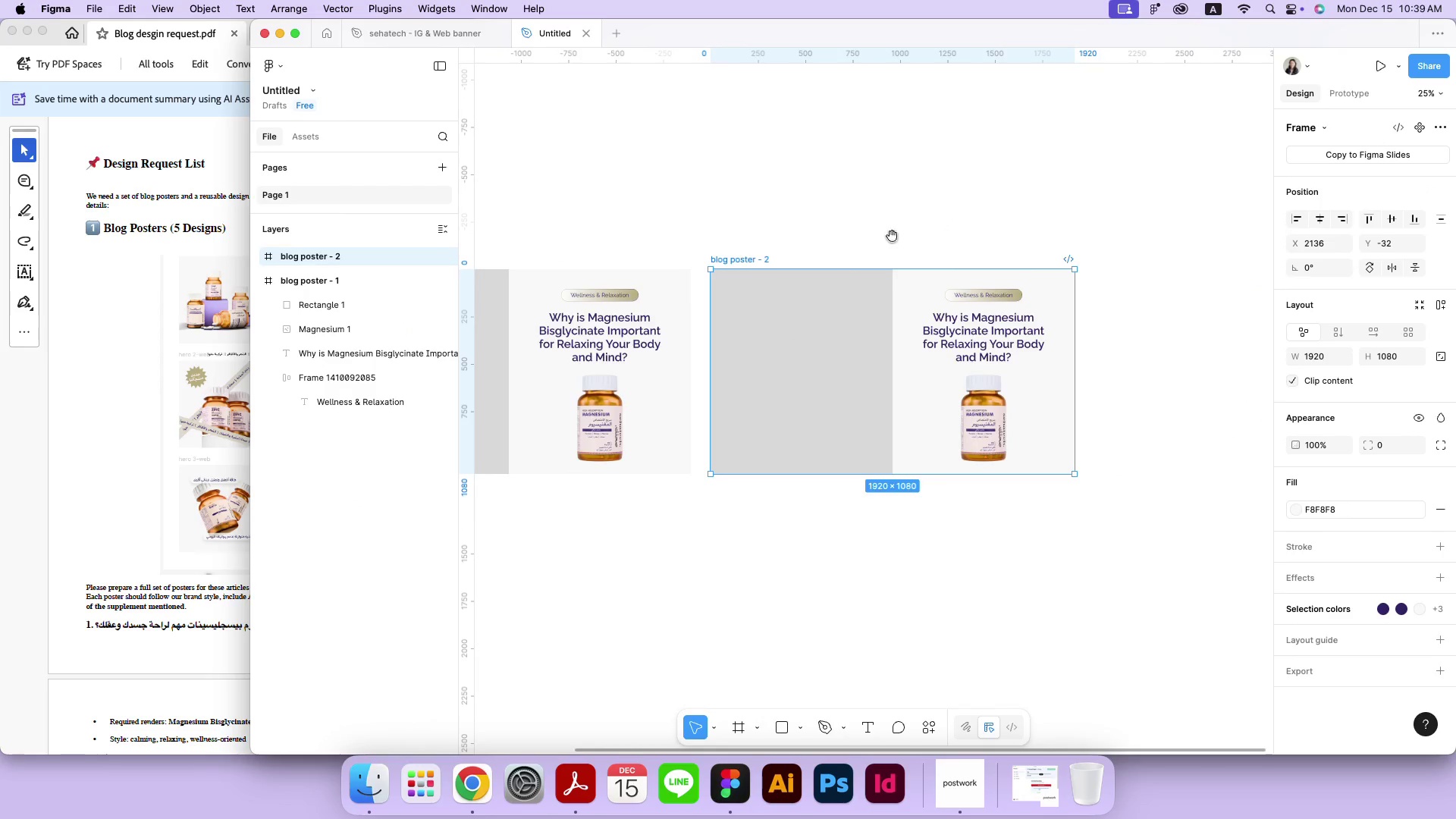 
hold_key(key=Space, duration=0.51)
 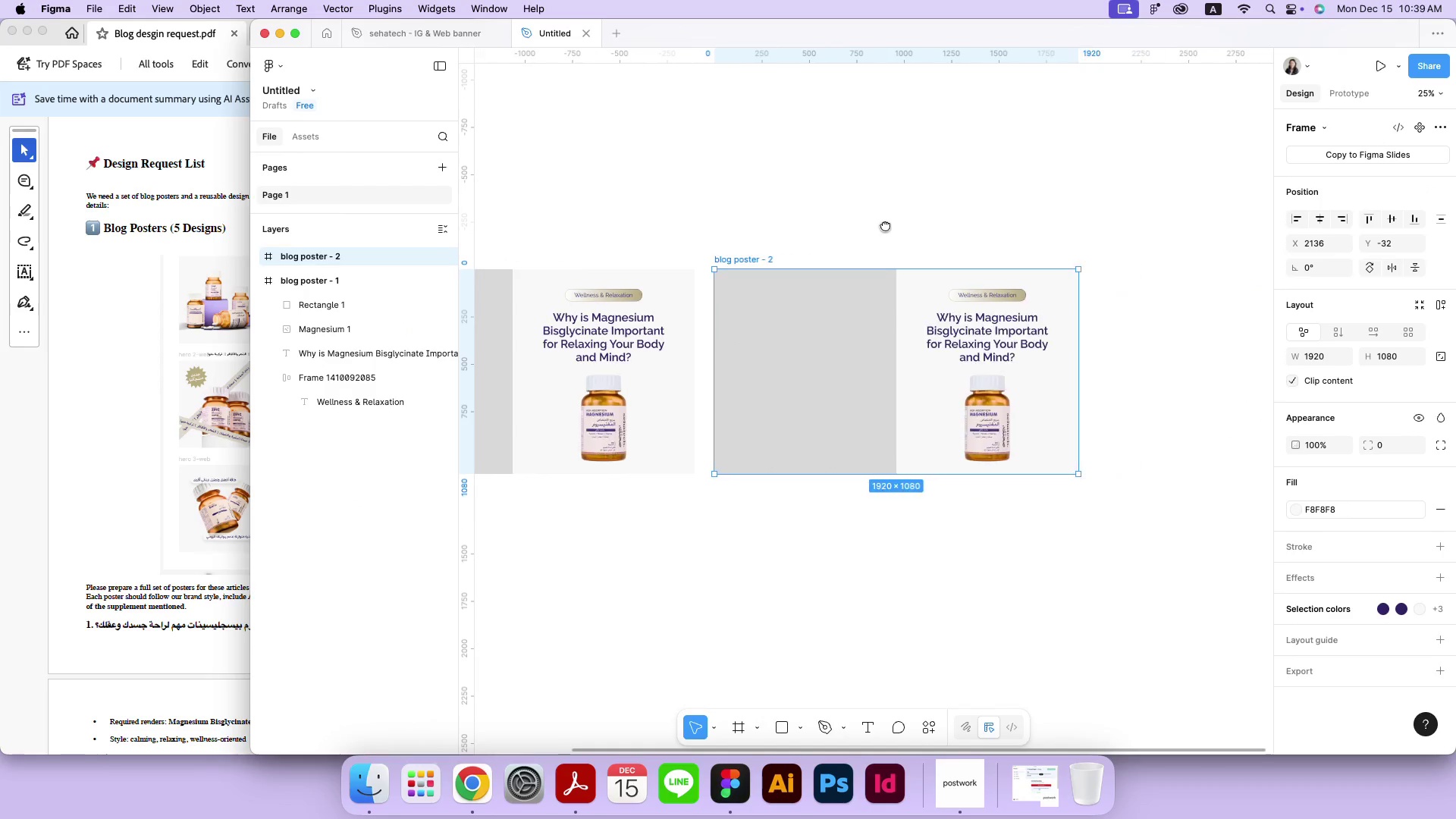 
left_click_drag(start_coordinate=[1075, 225], to_coordinate=[883, 225])
 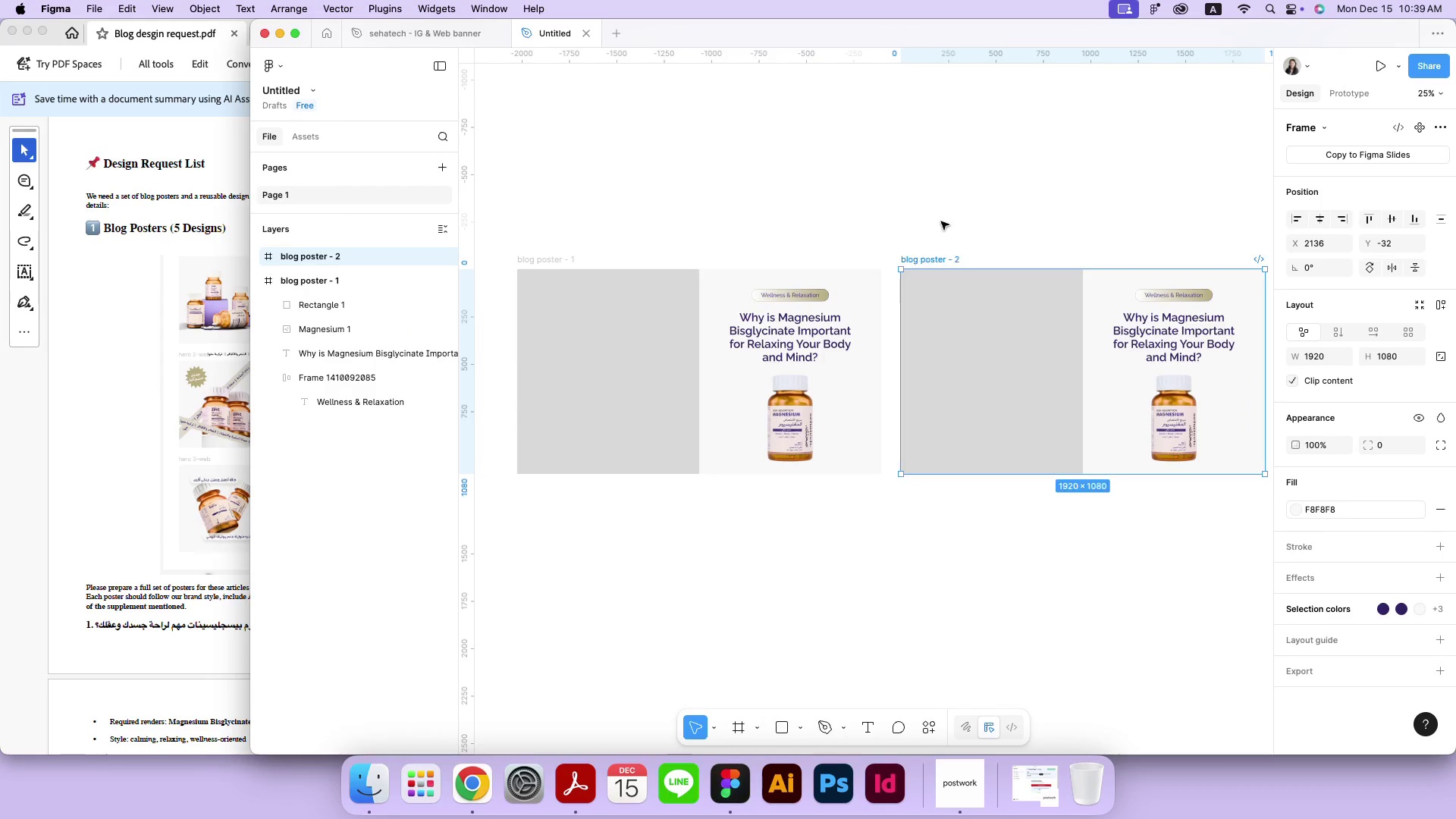 
left_click([833, 419])
 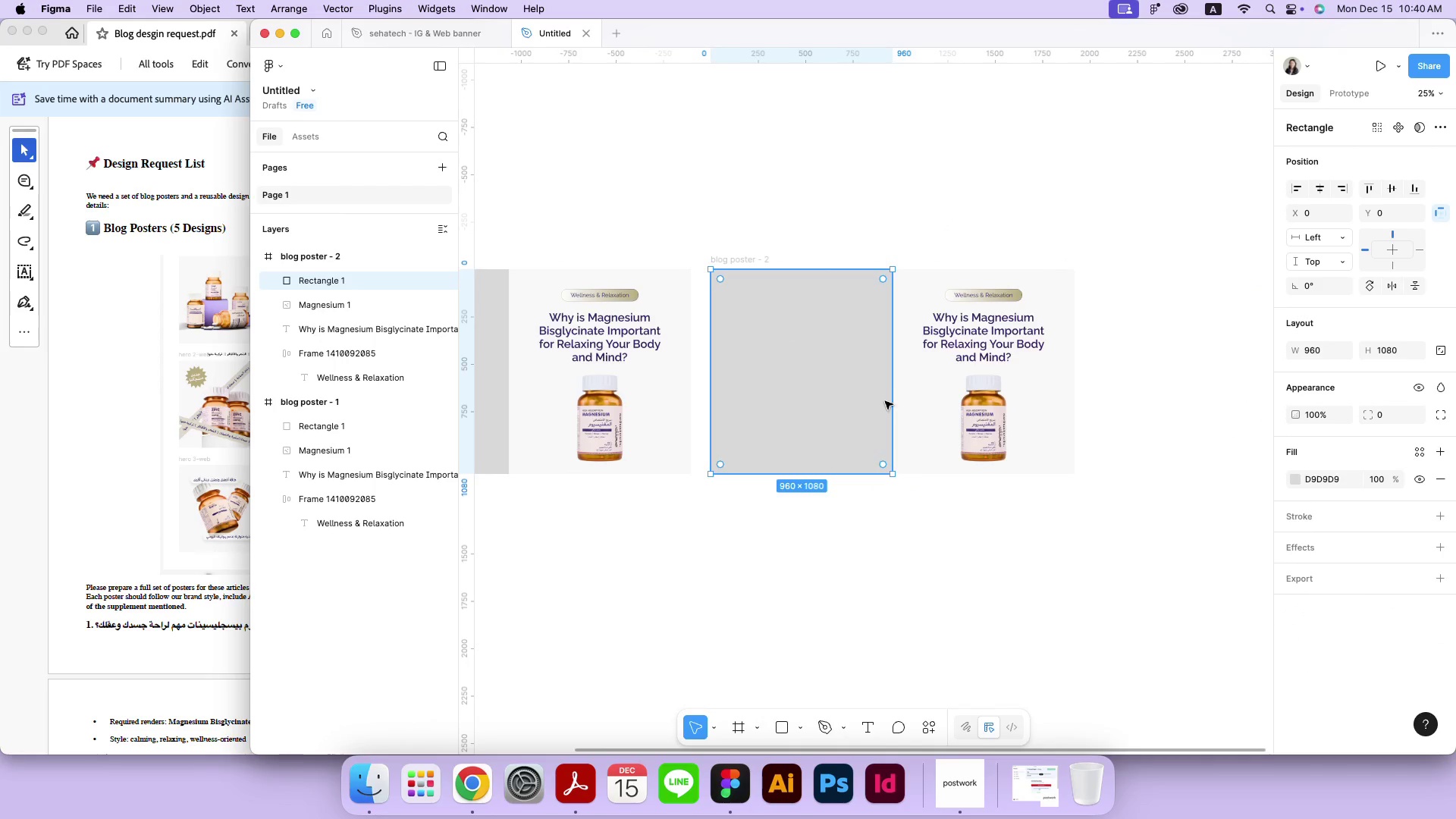 
key(Backspace)
 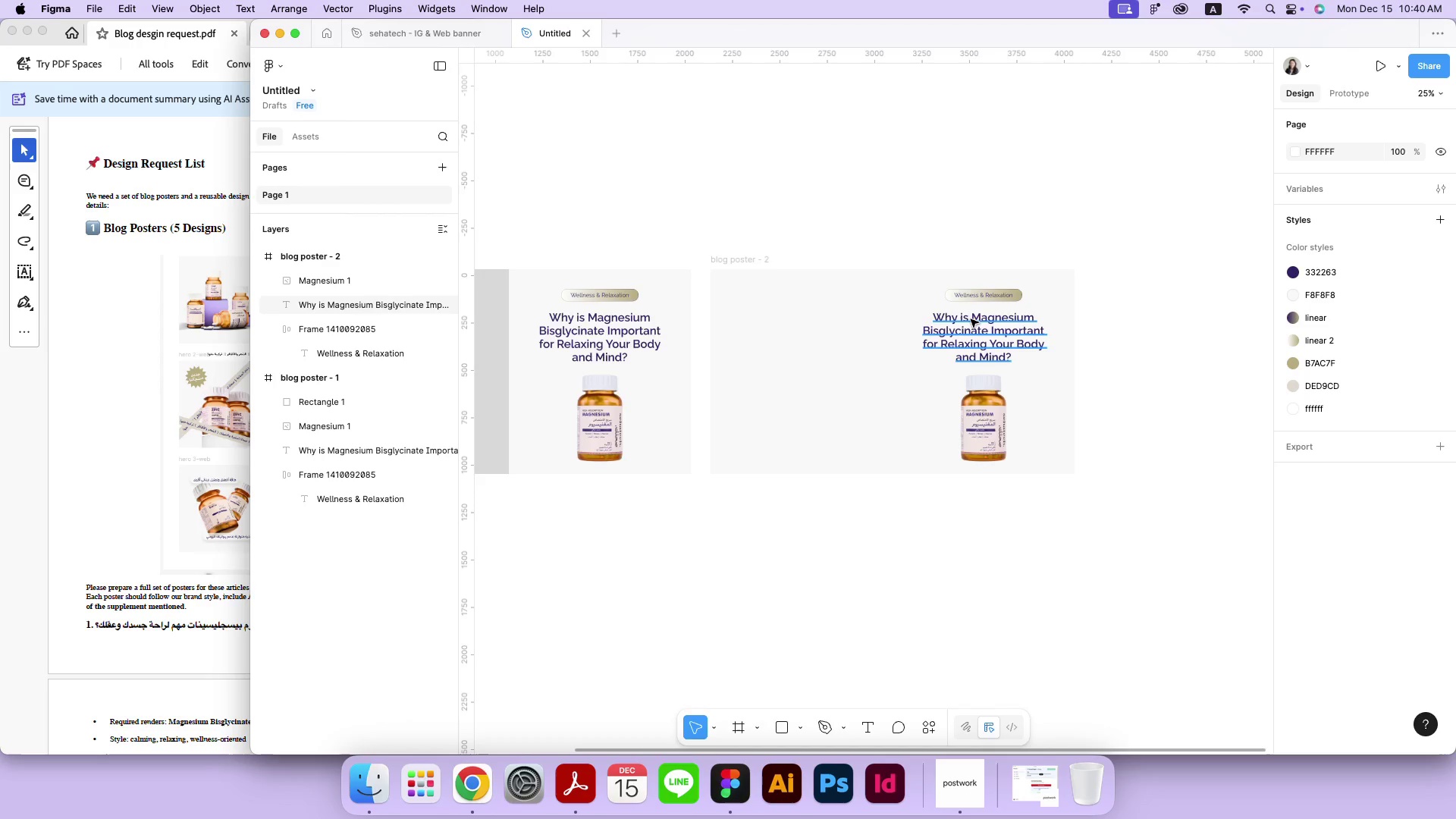 
left_click([974, 350])
 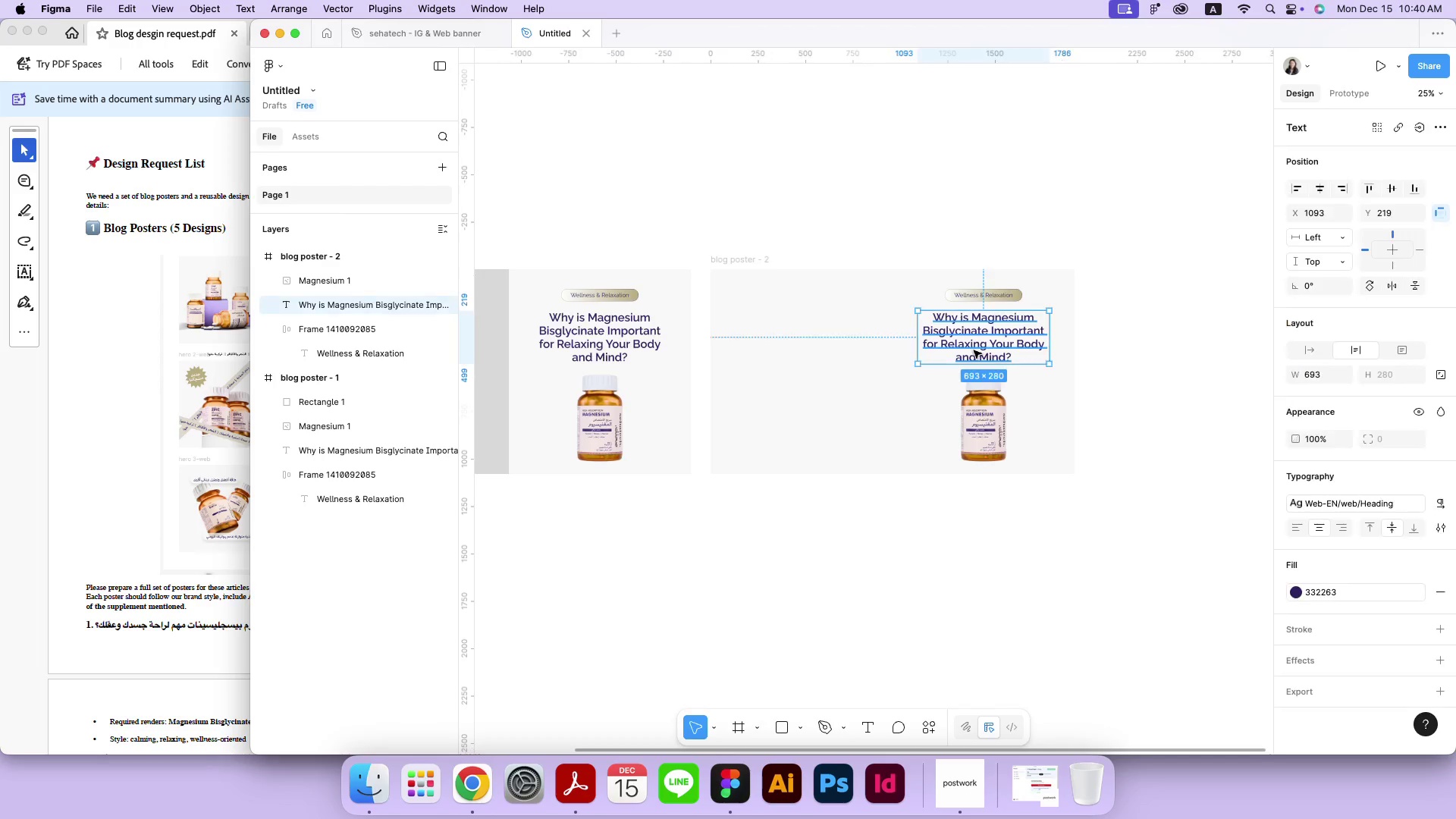 
left_click_drag(start_coordinate=[916, 351], to_coordinate=[803, 351])
 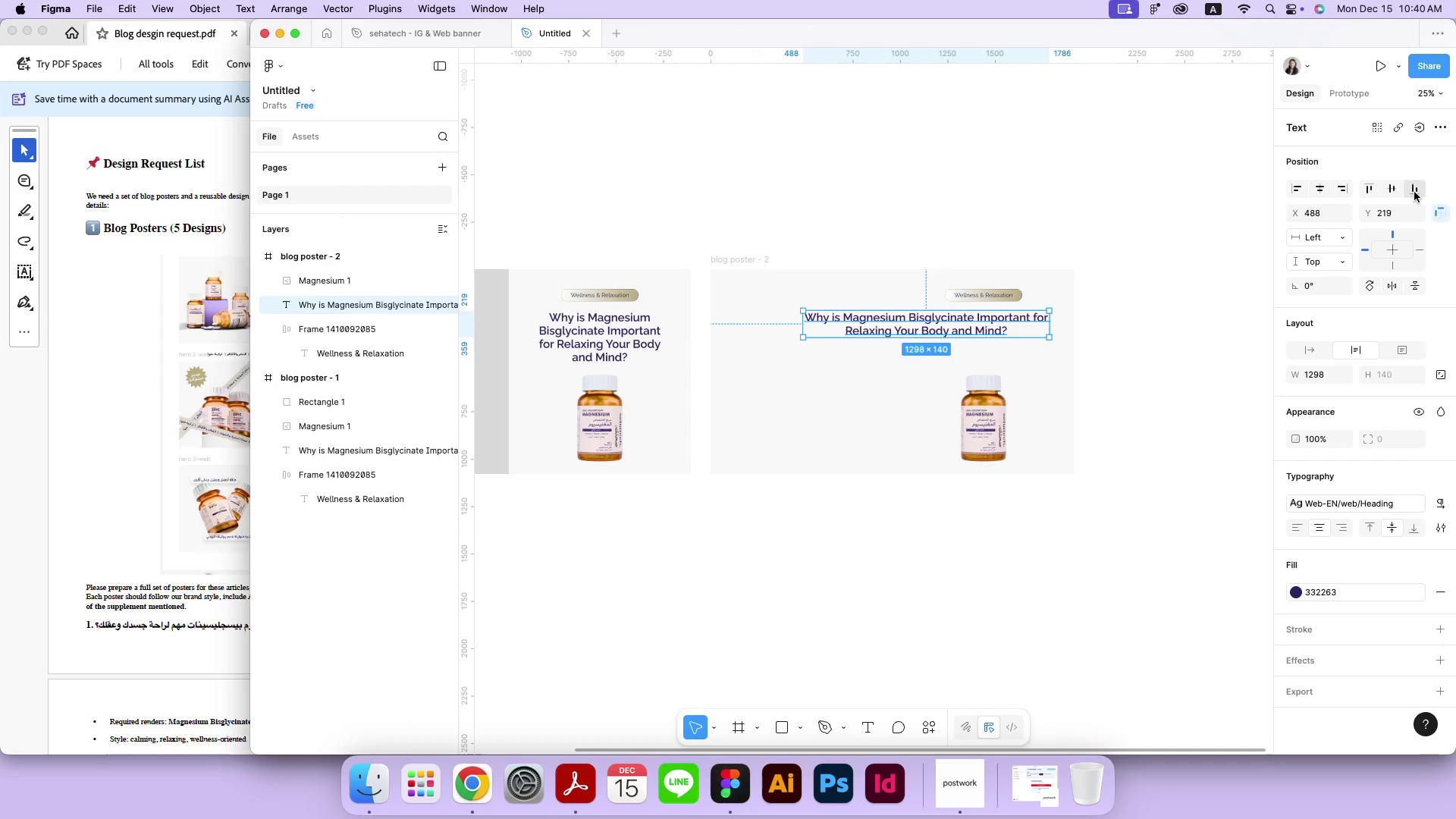 
left_click([1319, 188])
 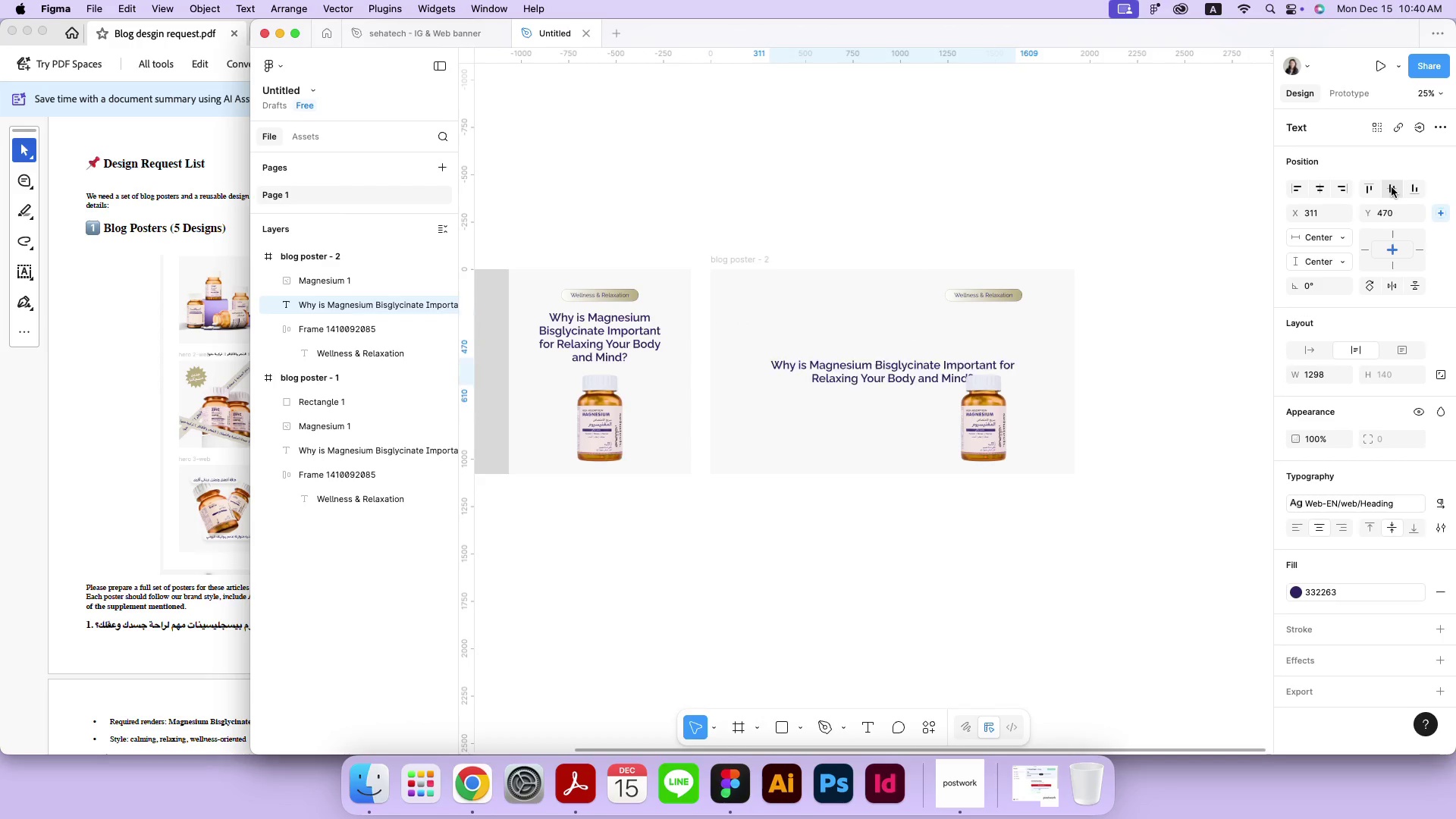 
double_click([1126, 263])
 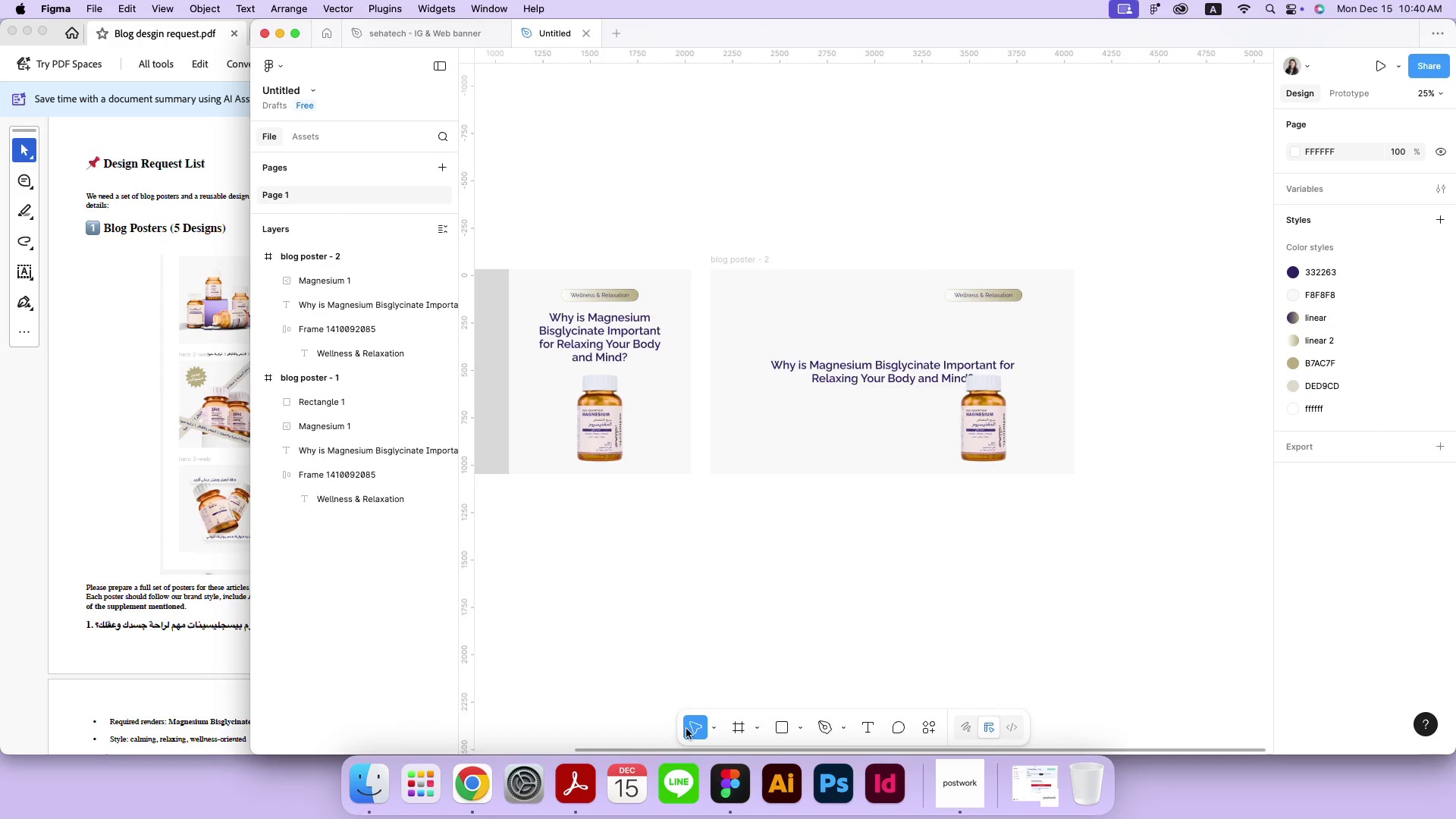 
left_click([778, 721])
 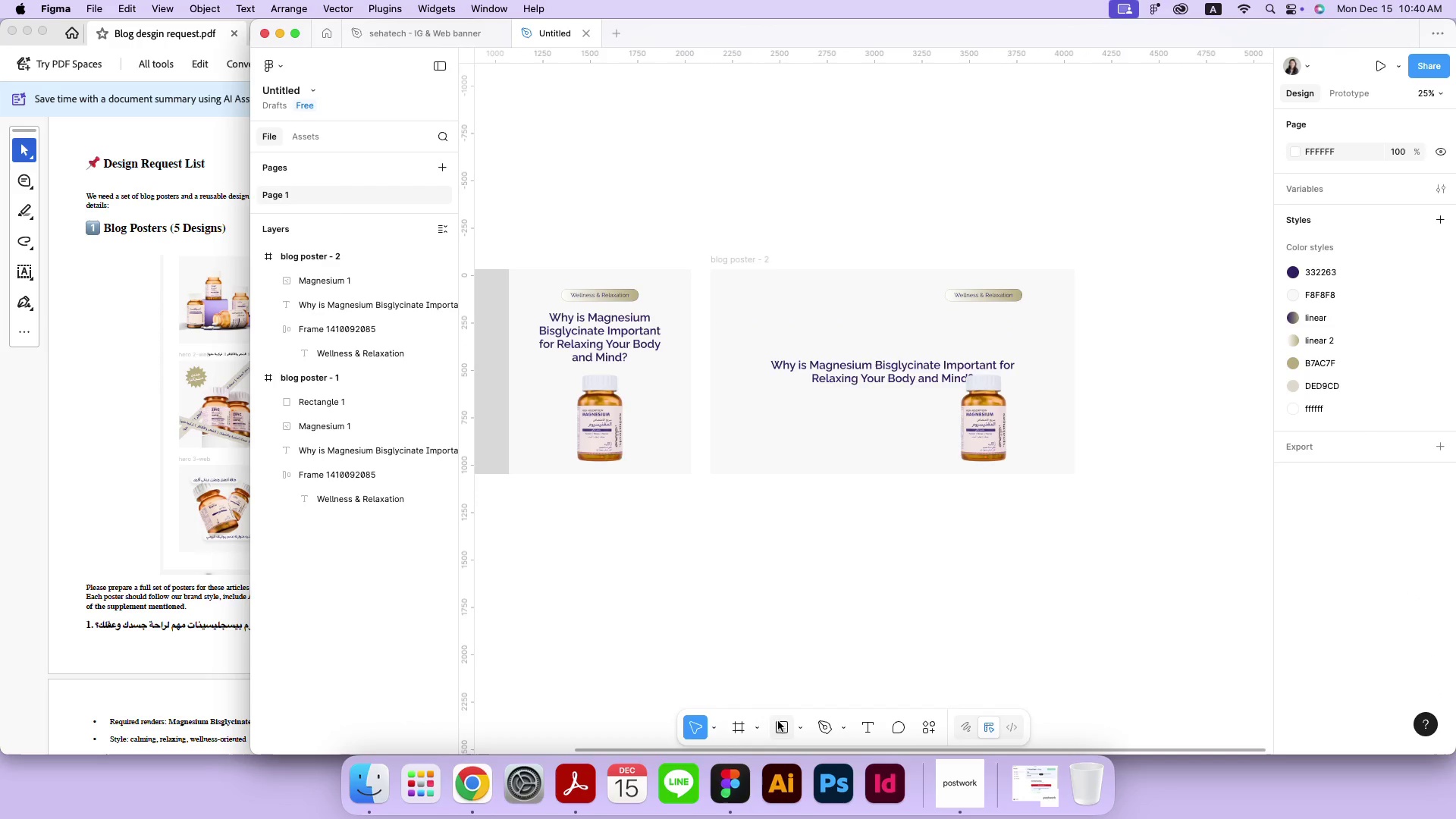 
left_click_drag(start_coordinate=[748, 313], to_coordinate=[1015, 417])
 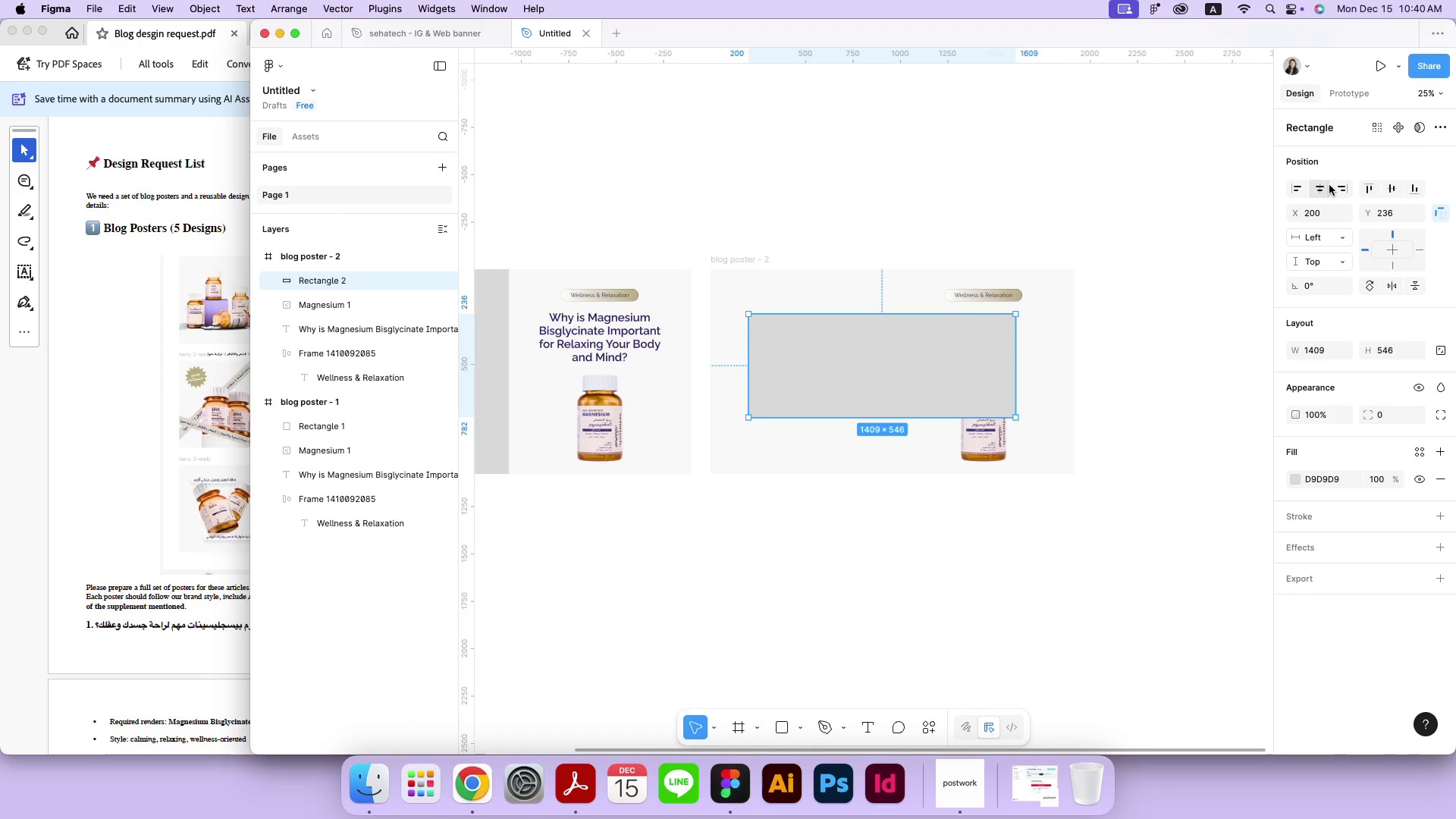 
double_click([1398, 187])
 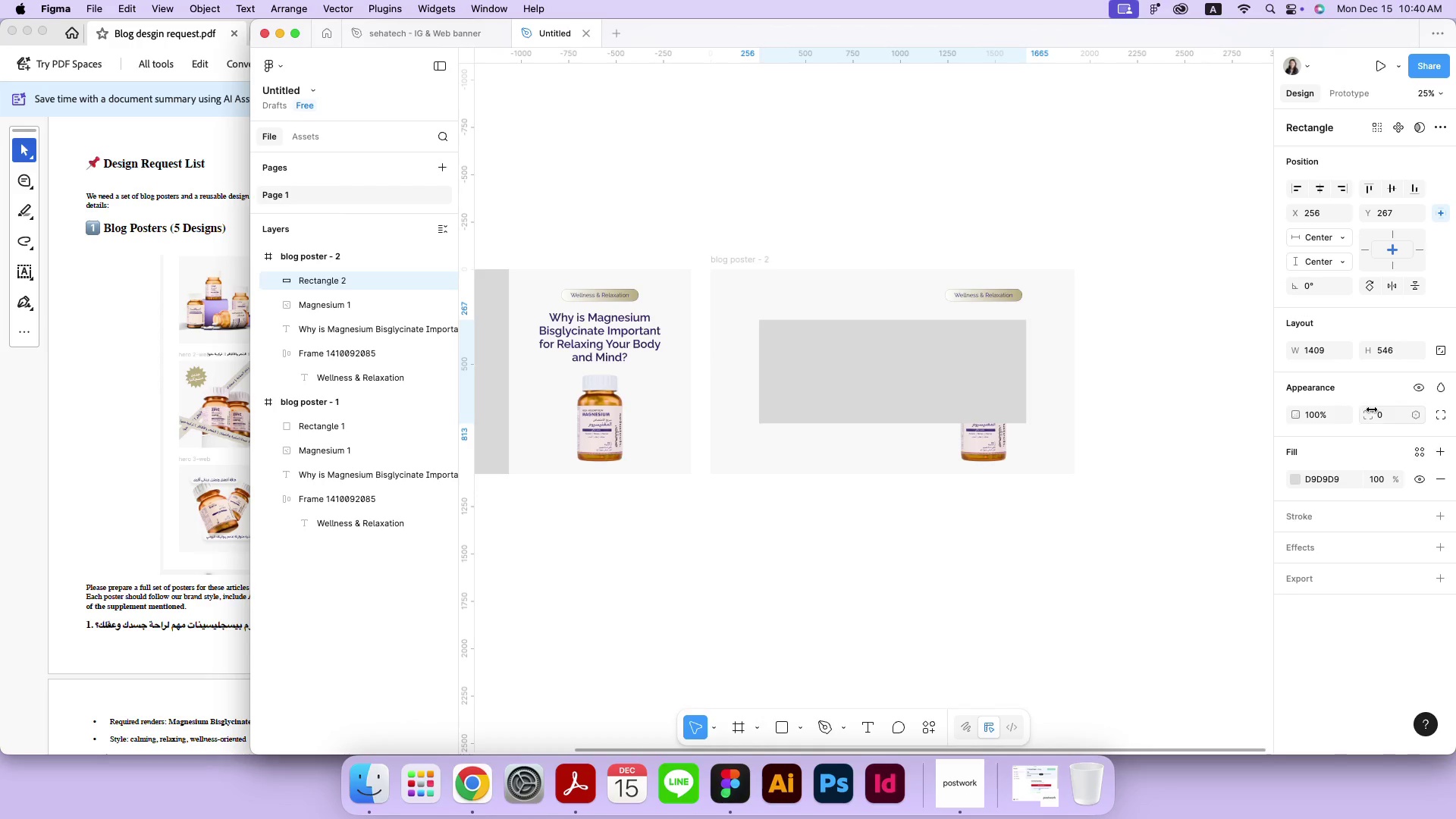 
left_click([1378, 417])
 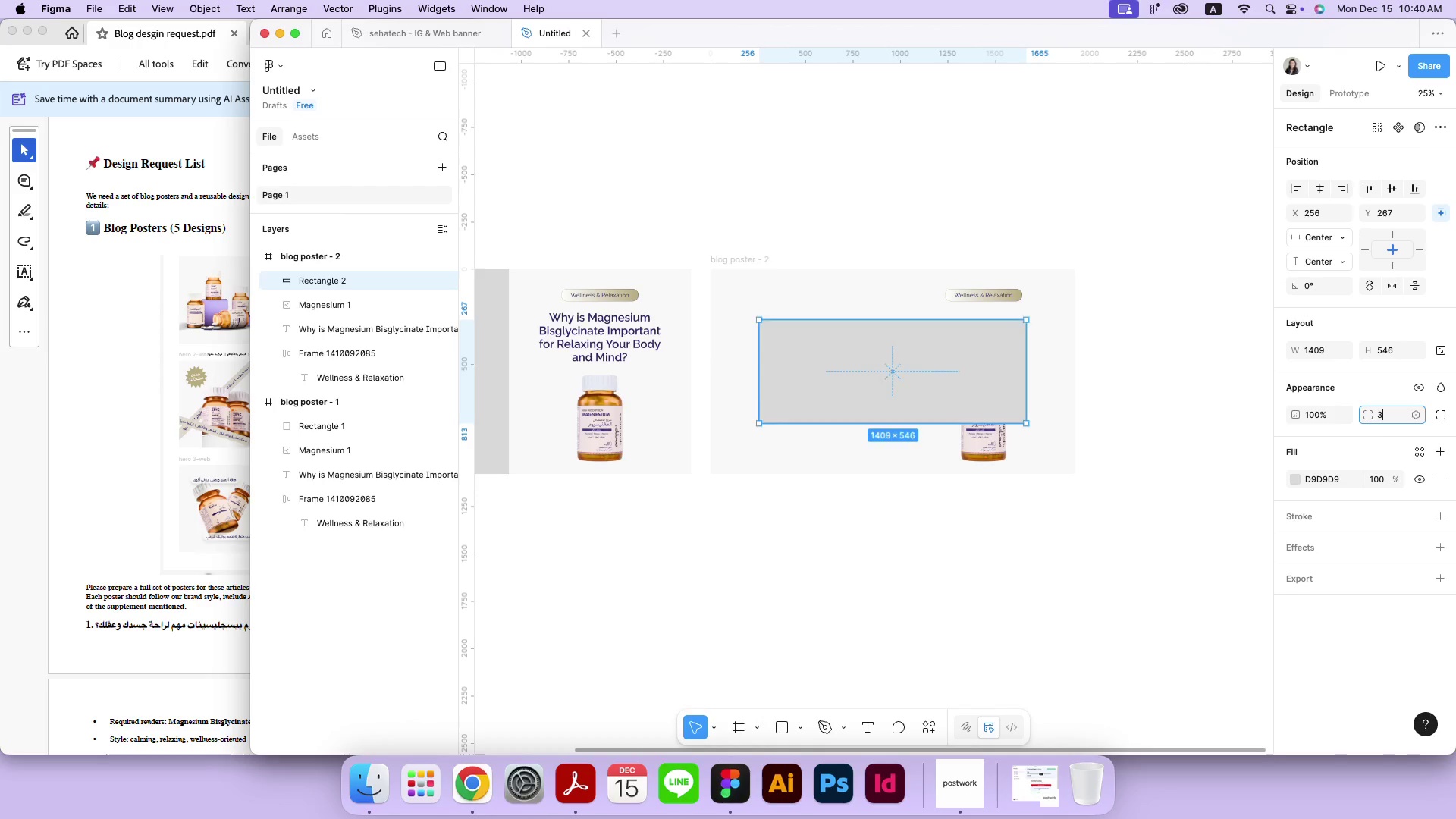 
type(30)
 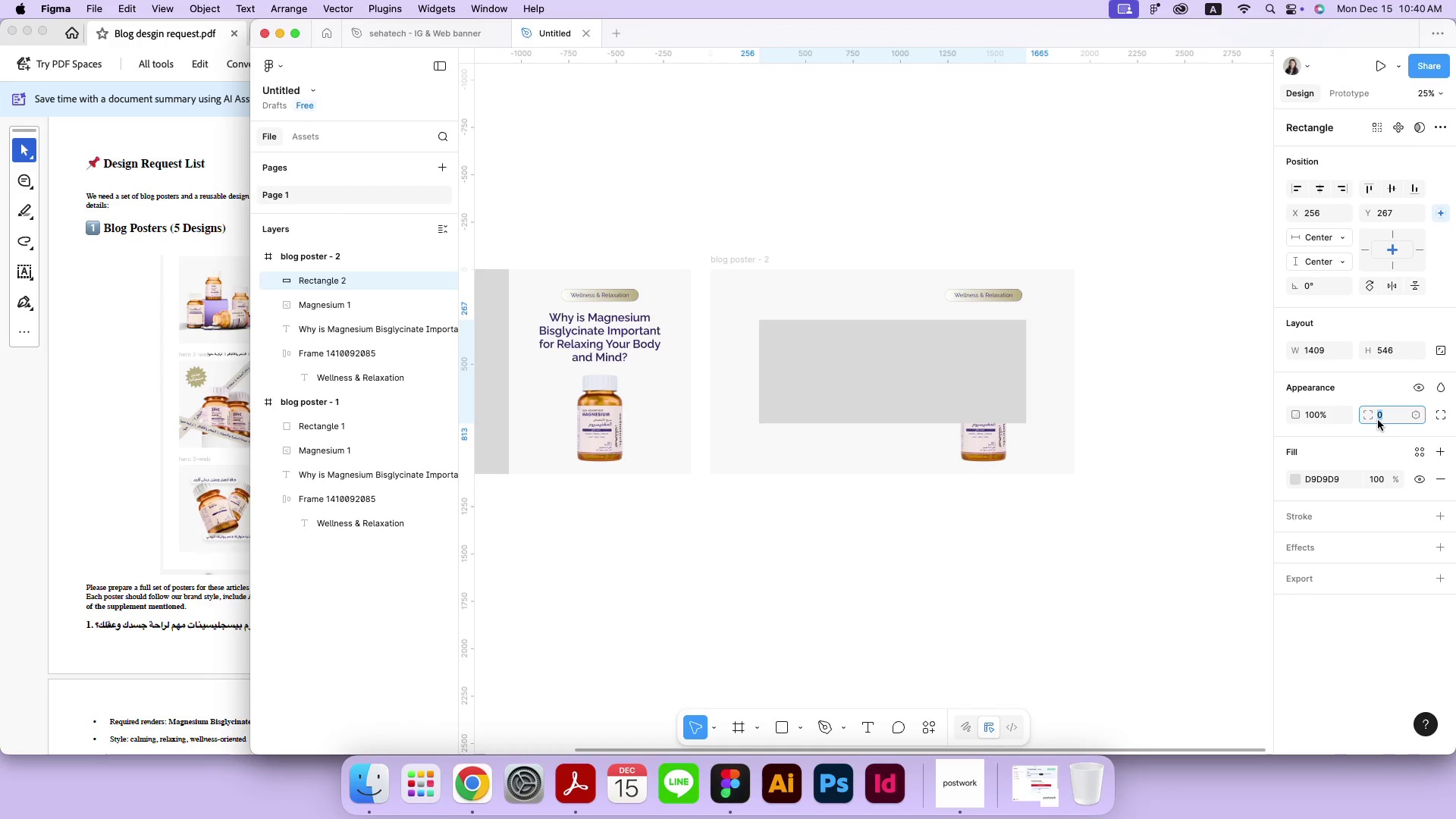 
key(Enter)